 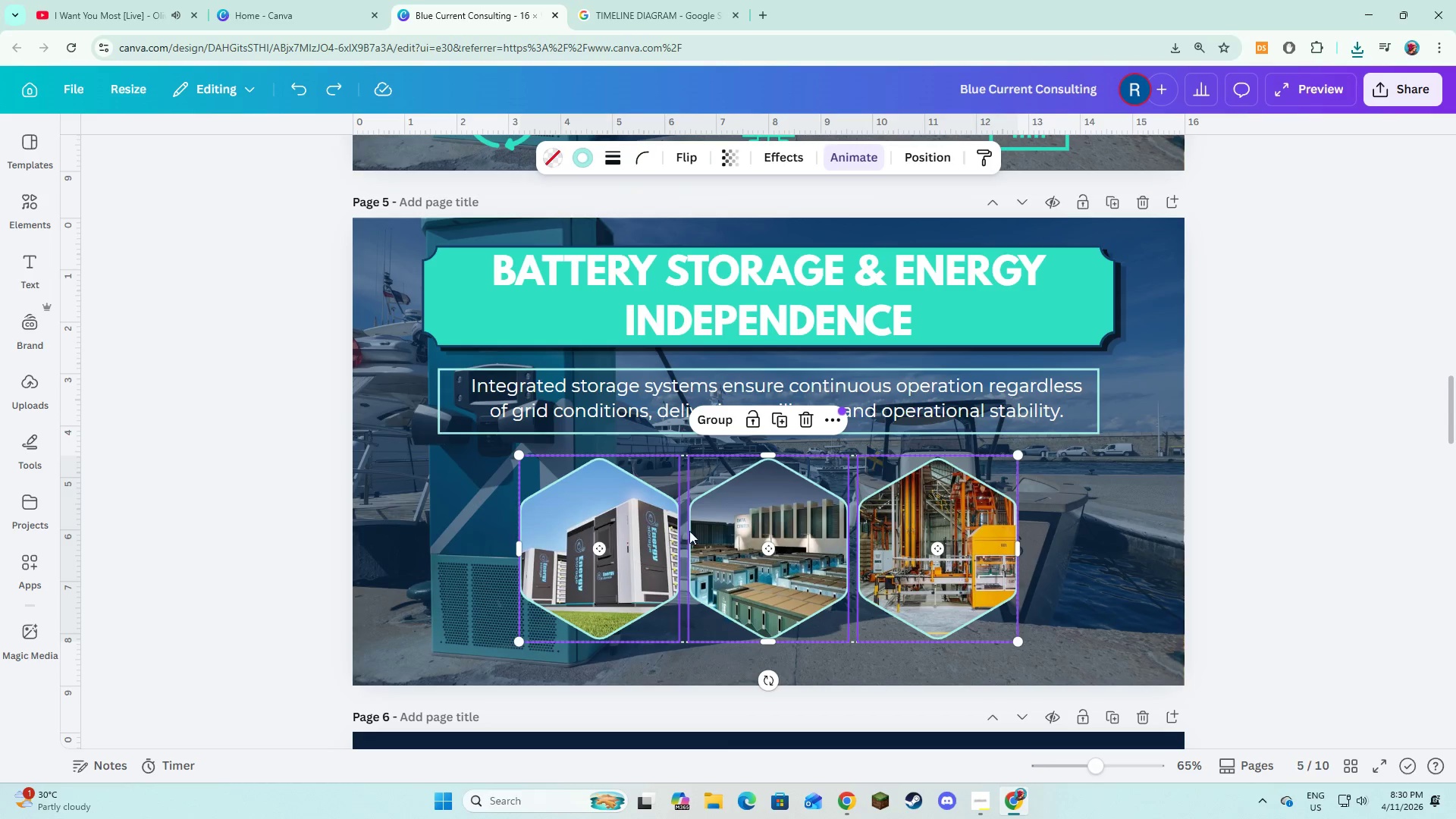 
left_click_drag(start_coordinate=[722, 557], to_coordinate=[720, 563])
 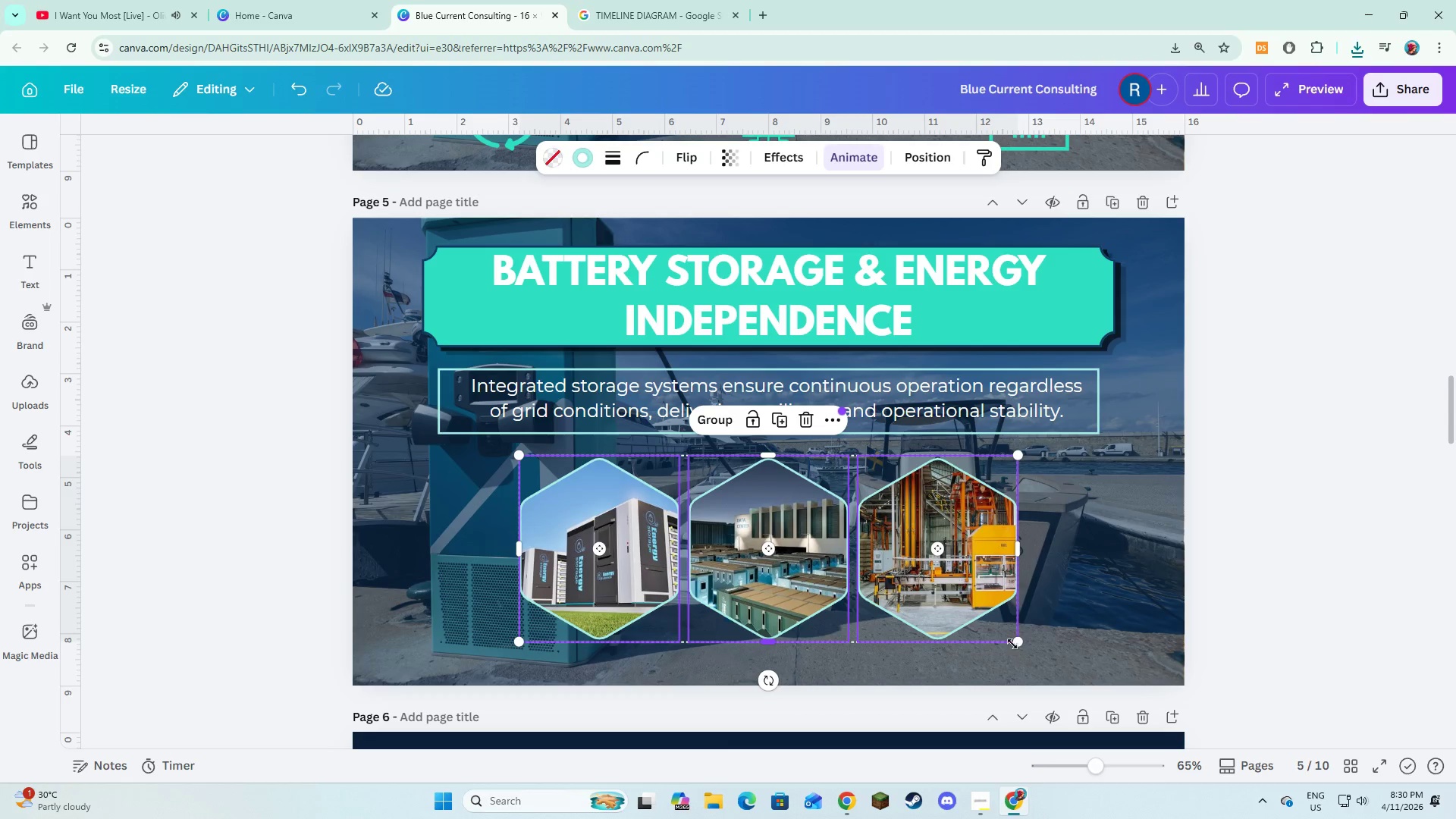 
left_click_drag(start_coordinate=[1012, 644], to_coordinate=[1057, 682])
 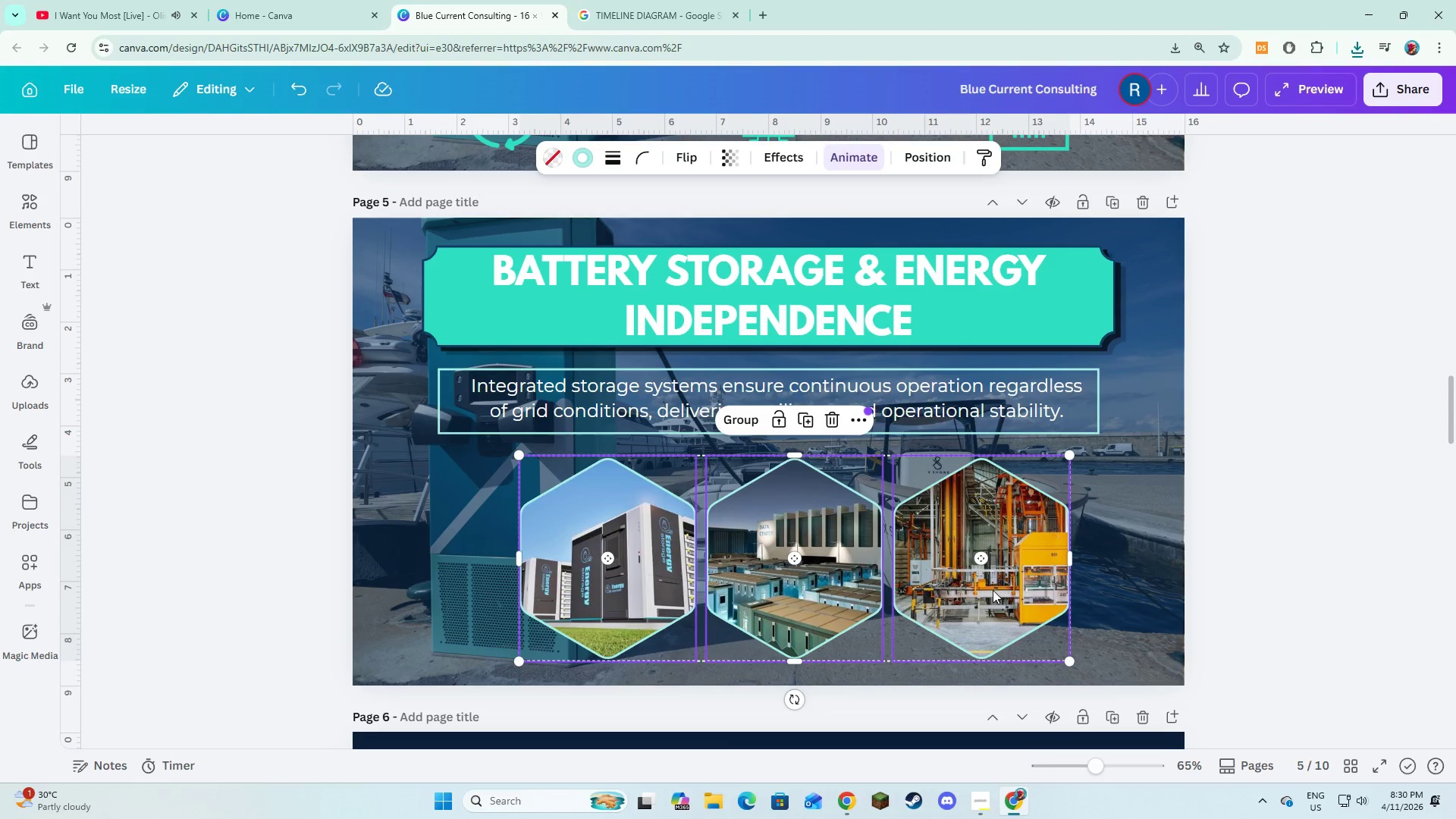 
left_click_drag(start_coordinate=[993, 590], to_coordinate=[968, 592])
 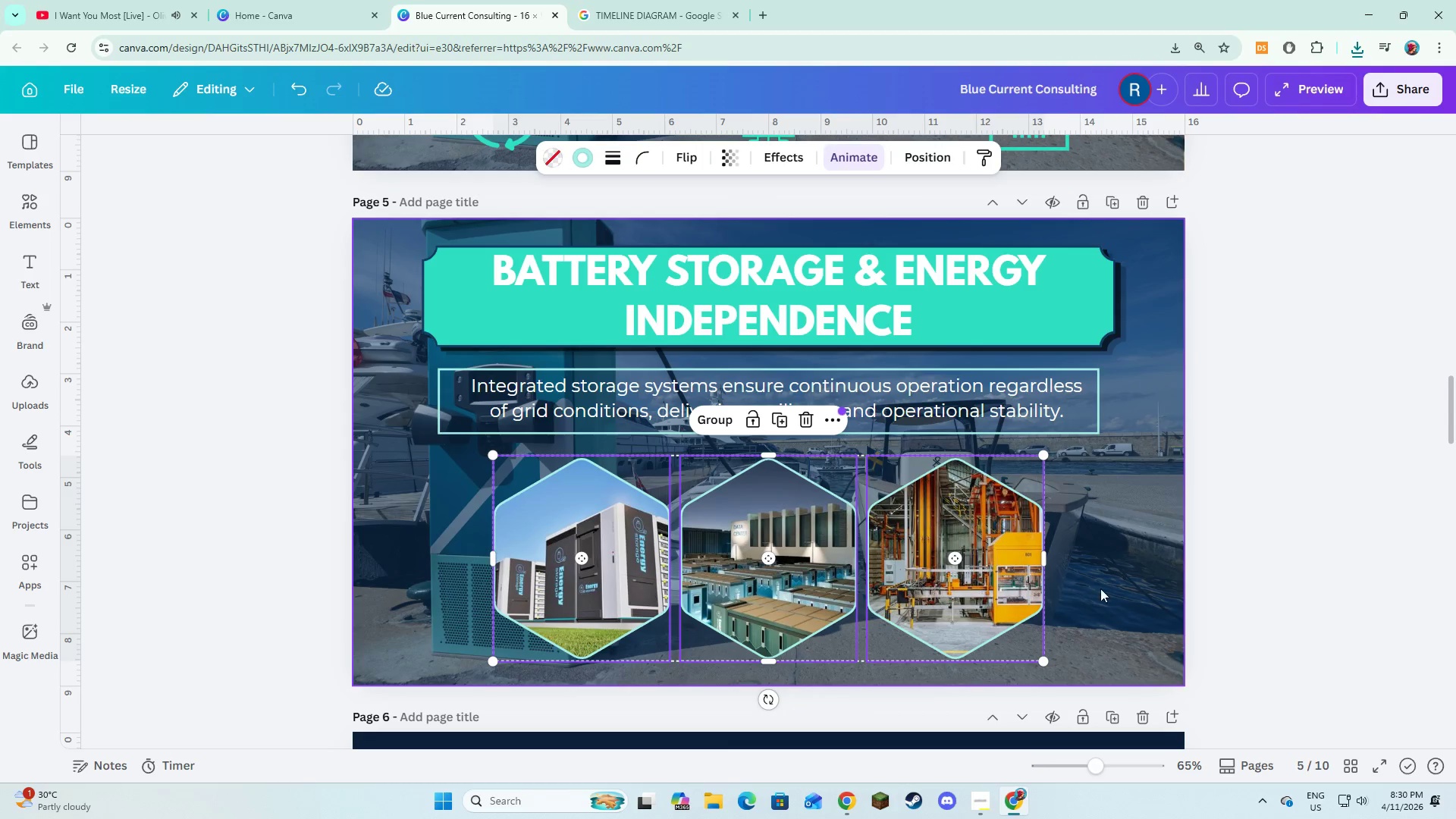 
left_click([1100, 588])
 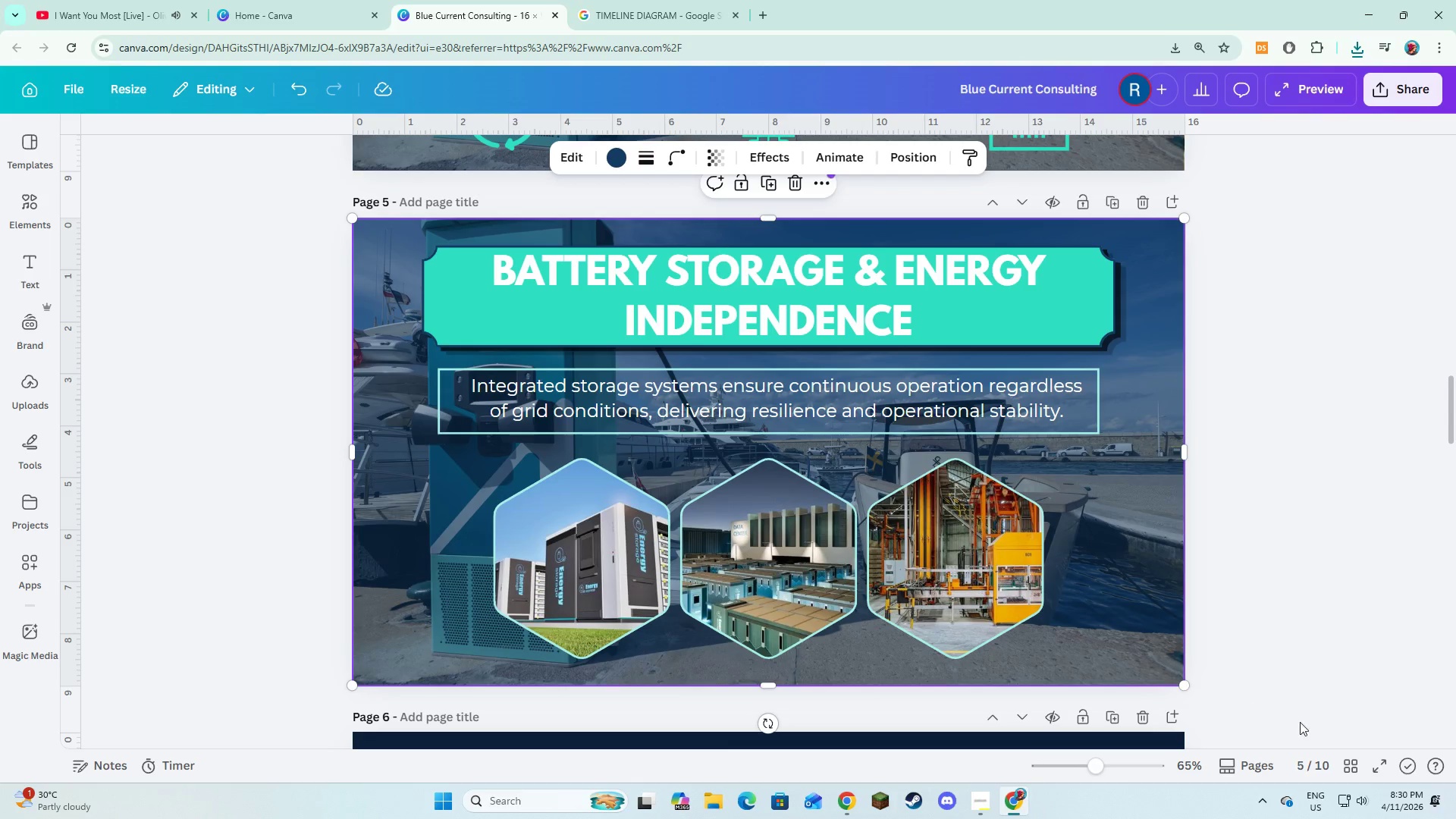 
key(Alt+AltLeft)
 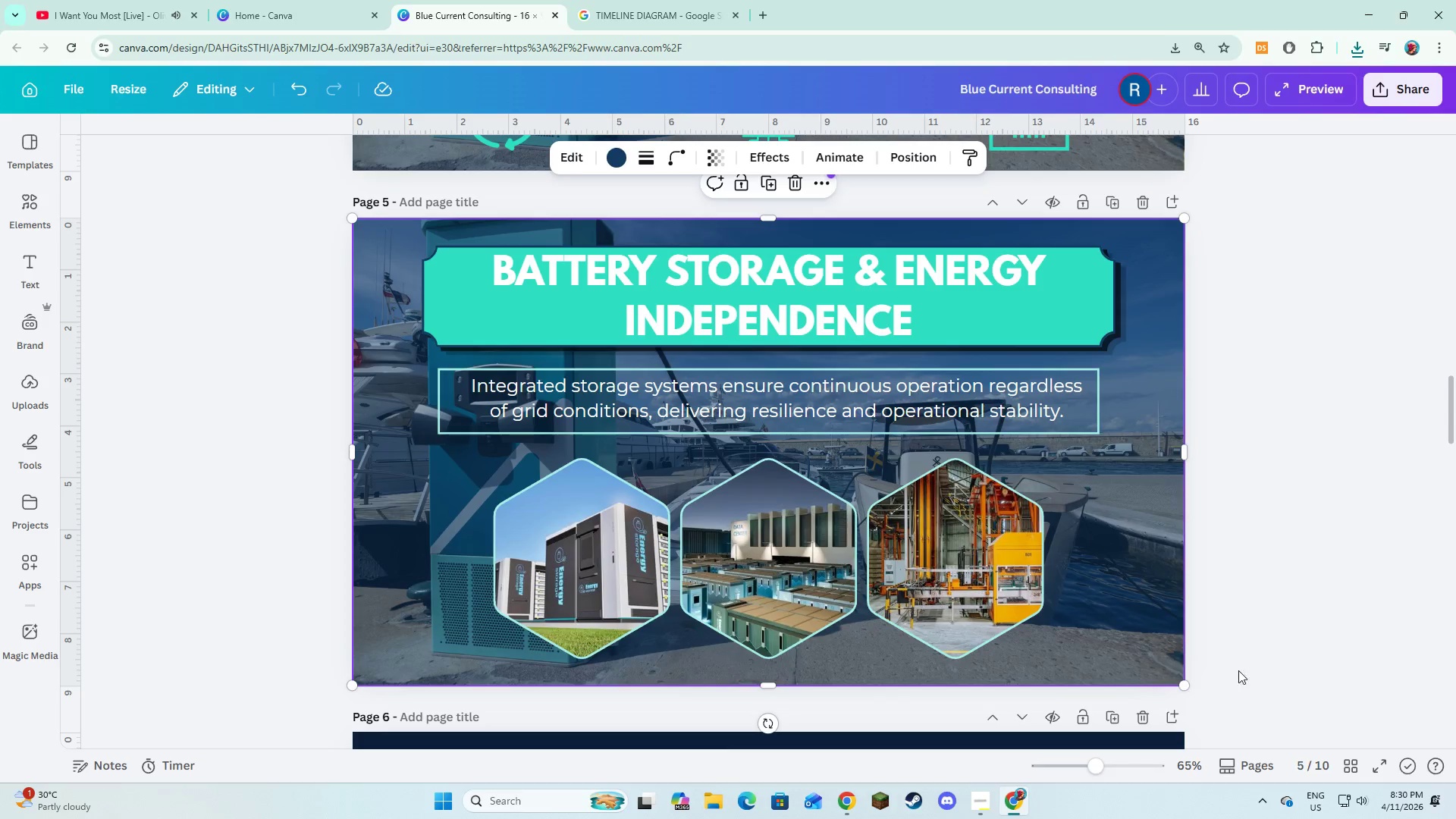 
key(Alt+Tab)